 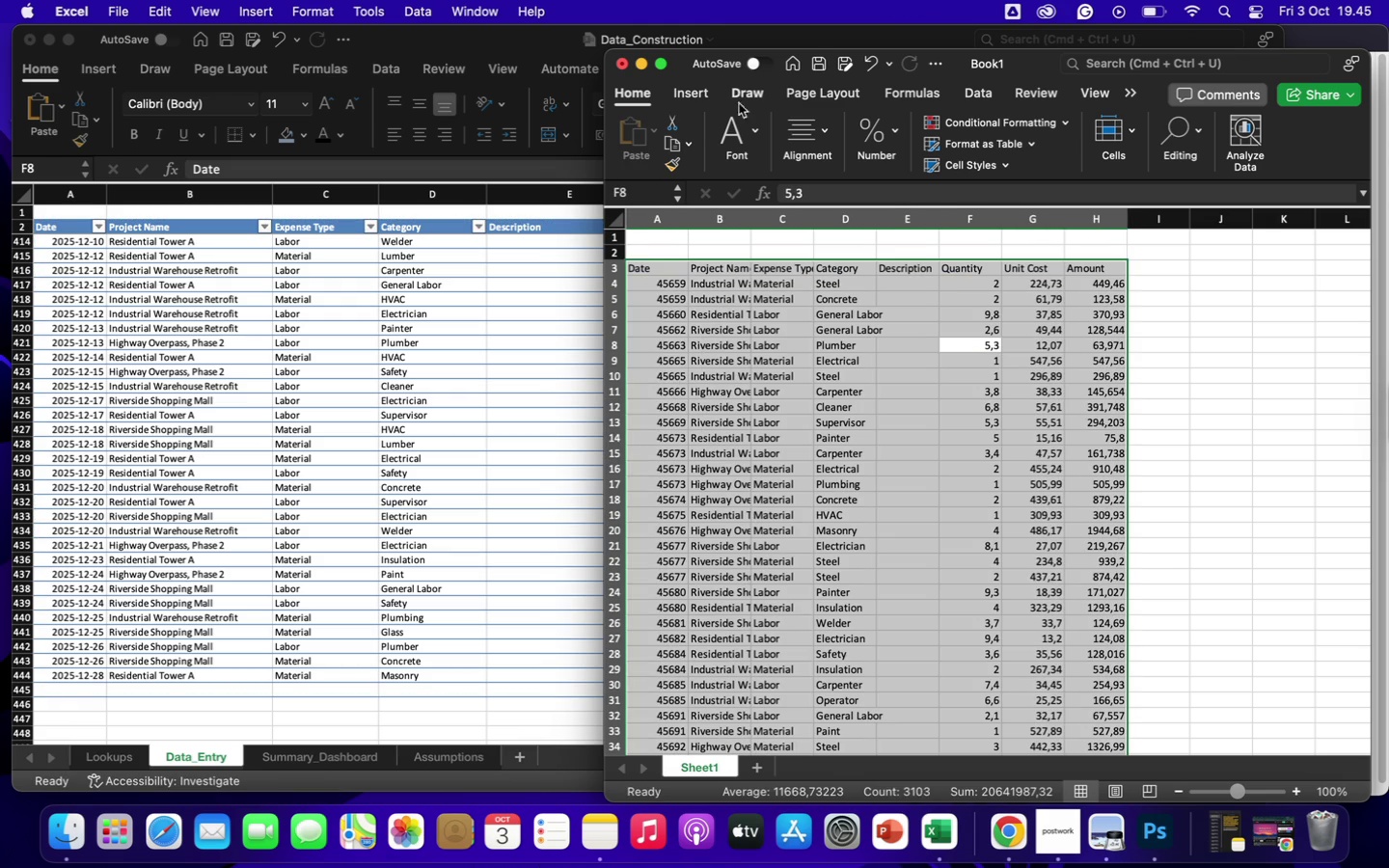 
left_click([717, 766])
 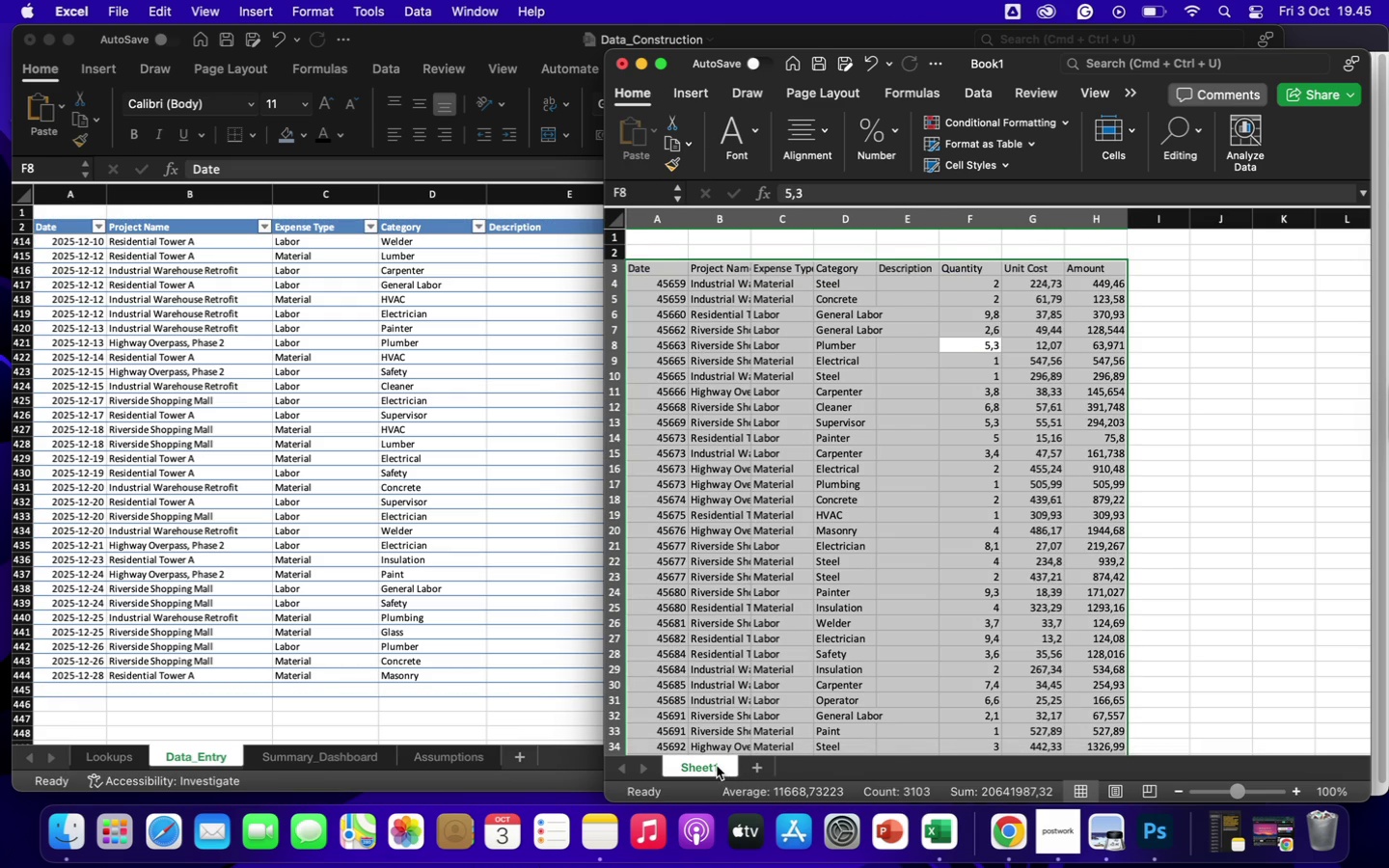 
right_click([717, 766])
 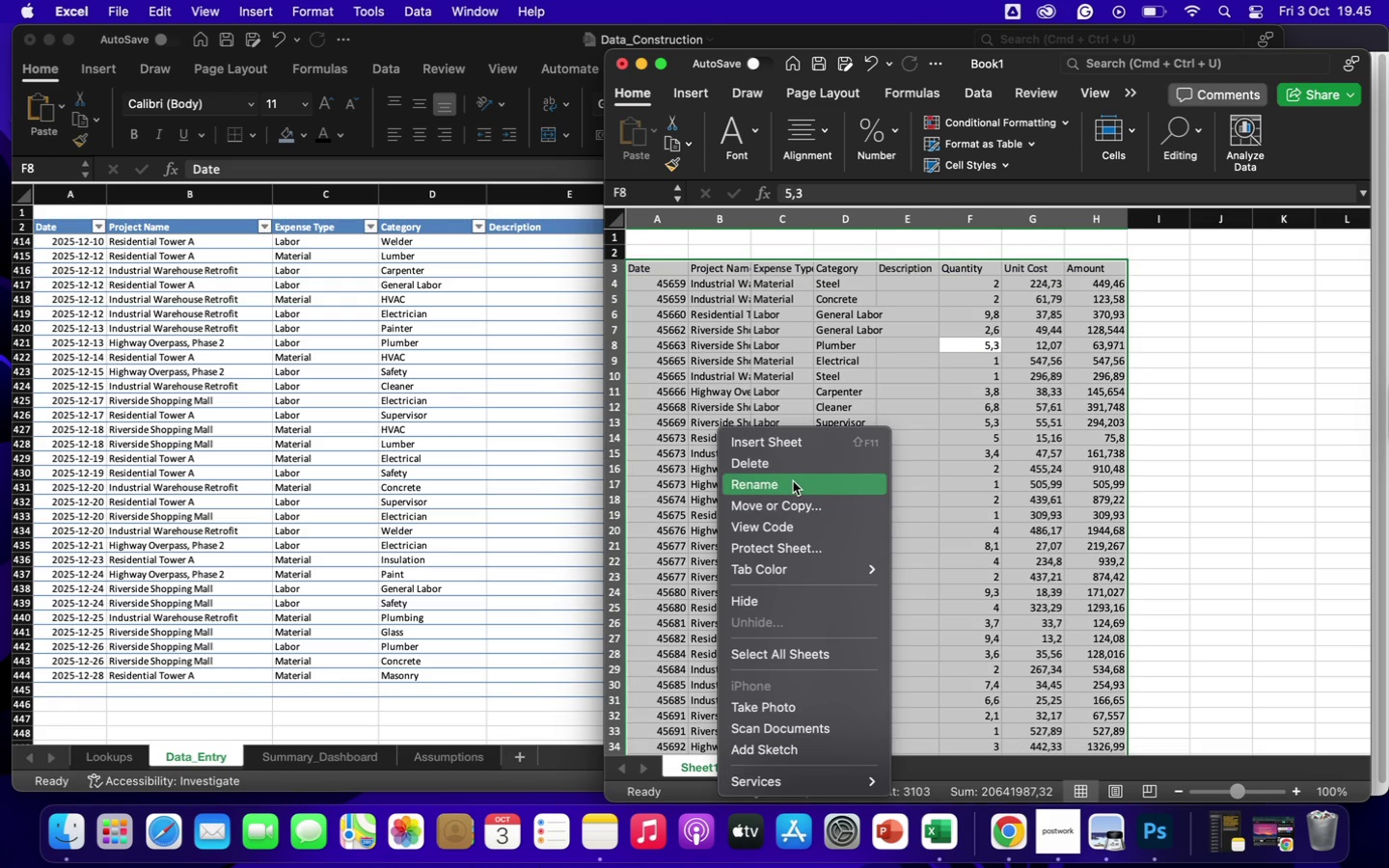 
left_click([793, 482])
 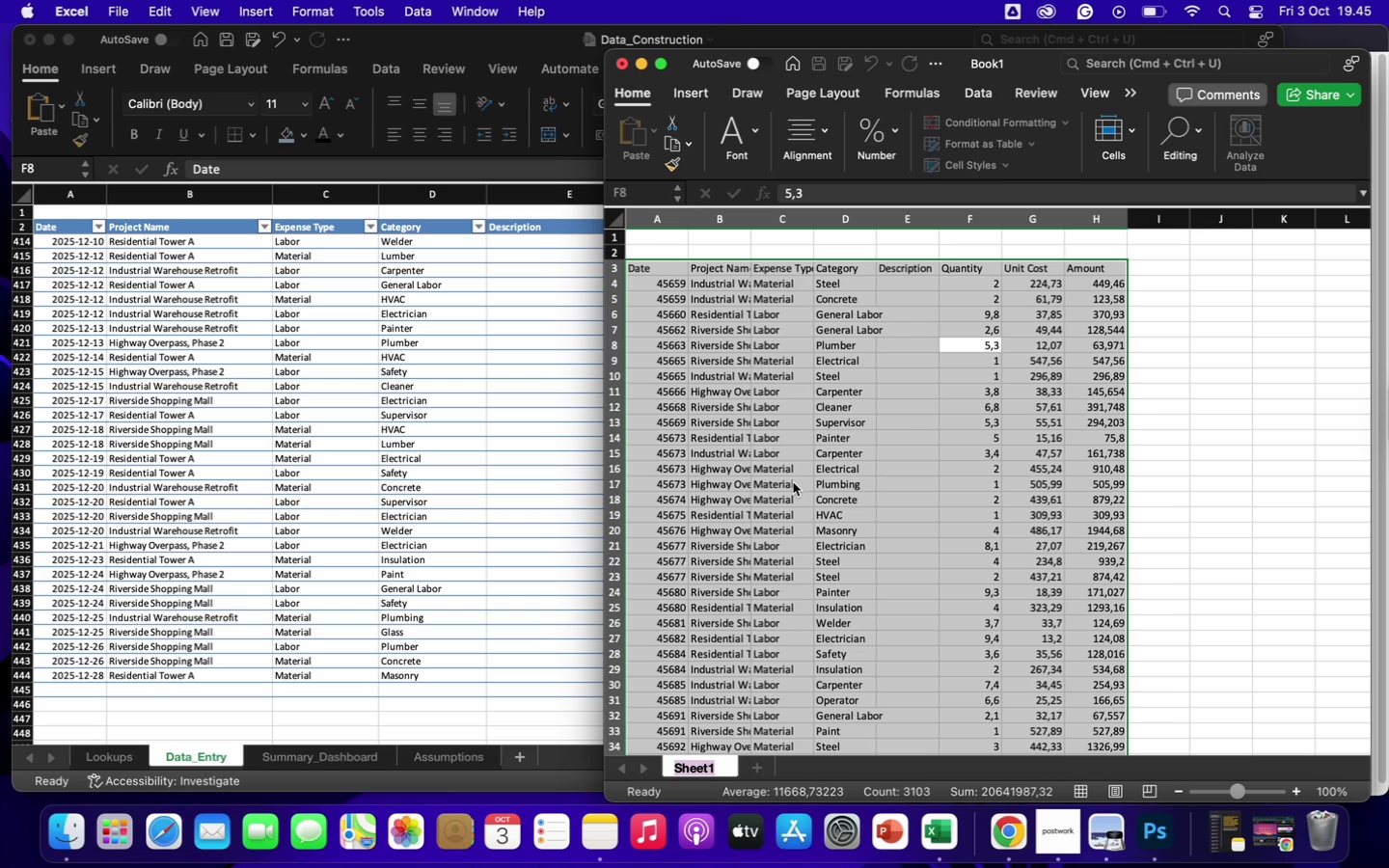 
type(data)
key(Backspace)
key(Backspace)
key(Backspace)
key(Backspace)
type(data)
key(Backspace)
key(Backspace)
key(Backspace)
key(Backspace)
type(Data_Entry)